 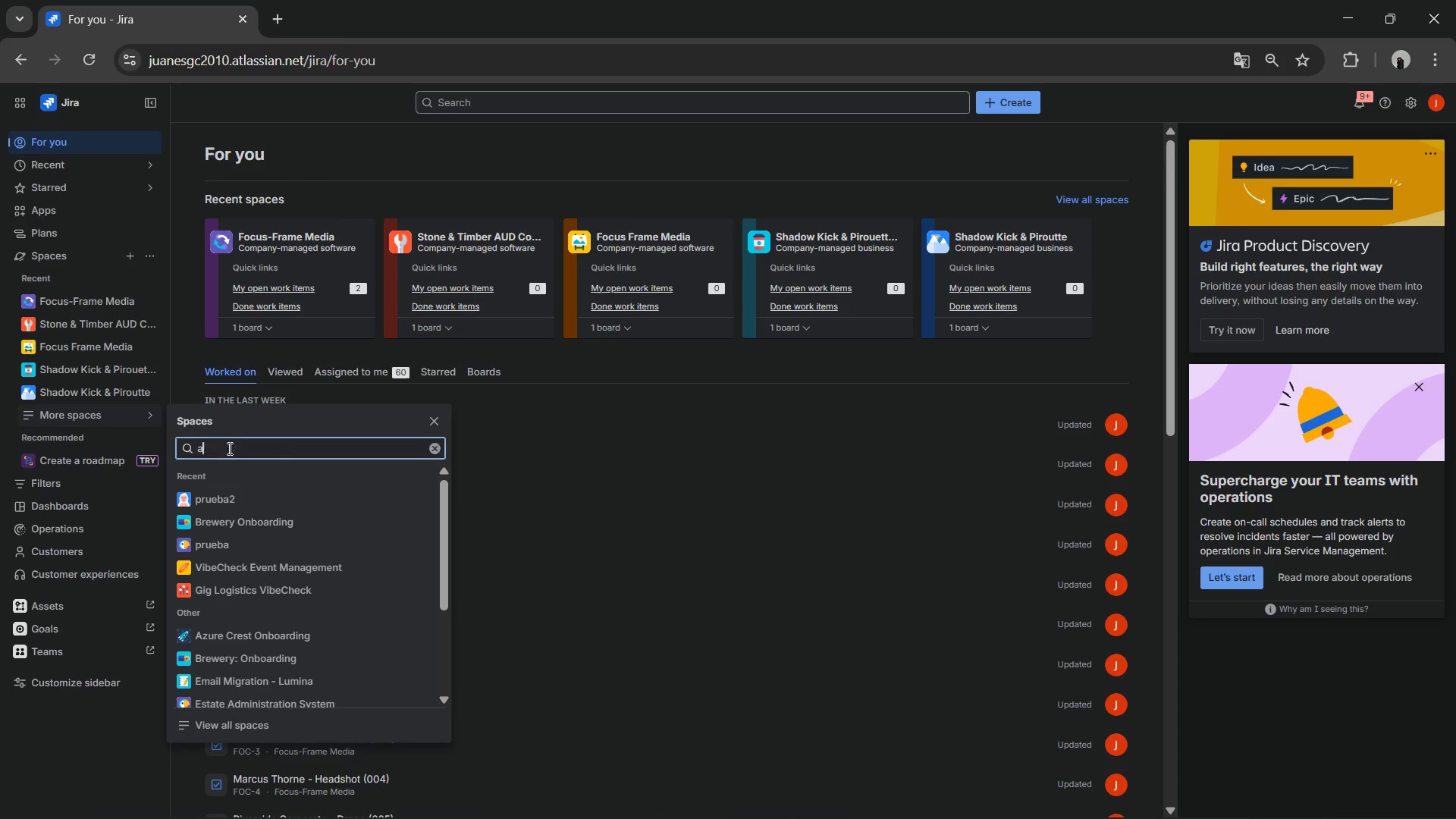 
type(ad)
 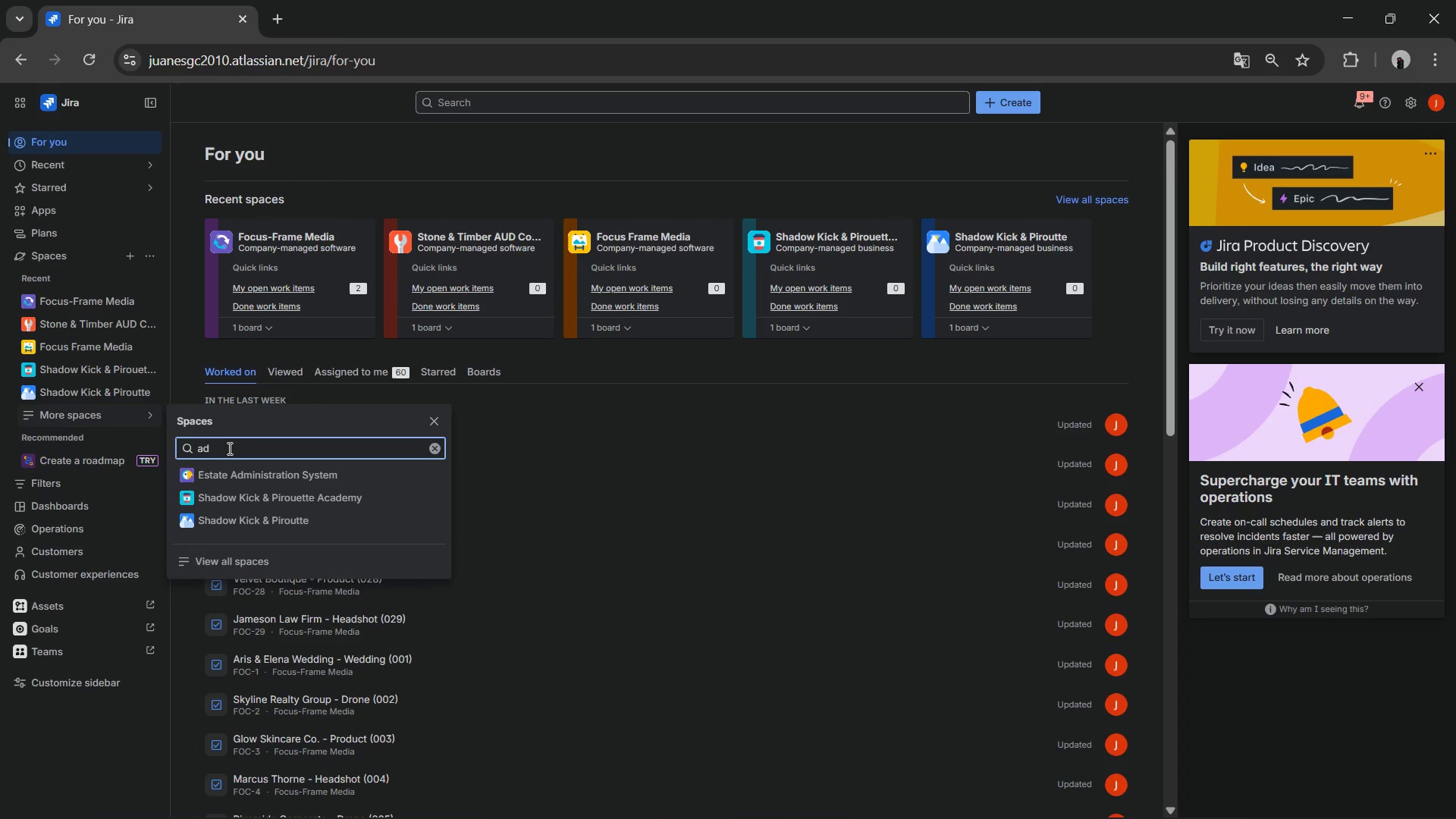 
key(U)
 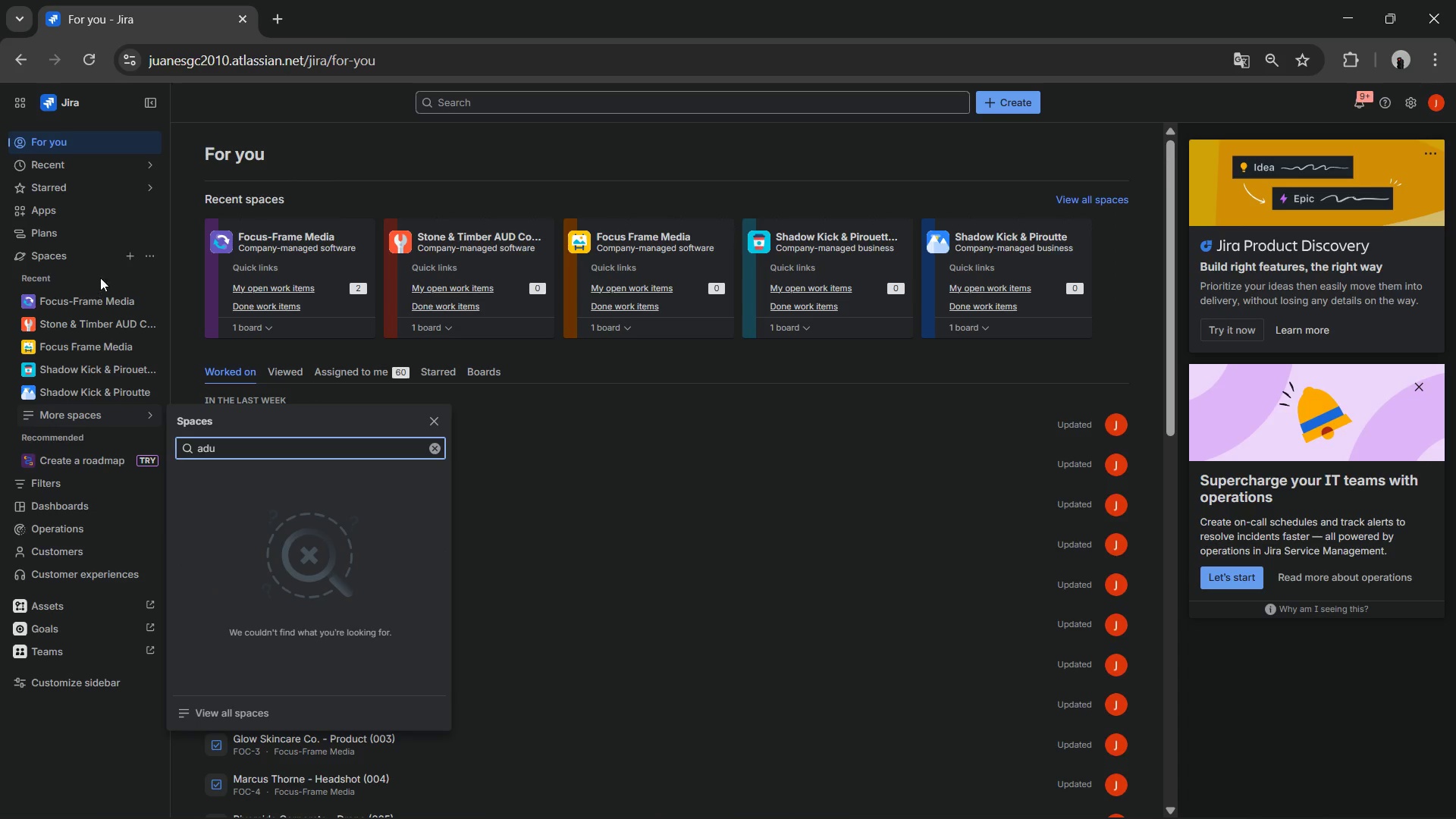 
left_click([116, 252])
 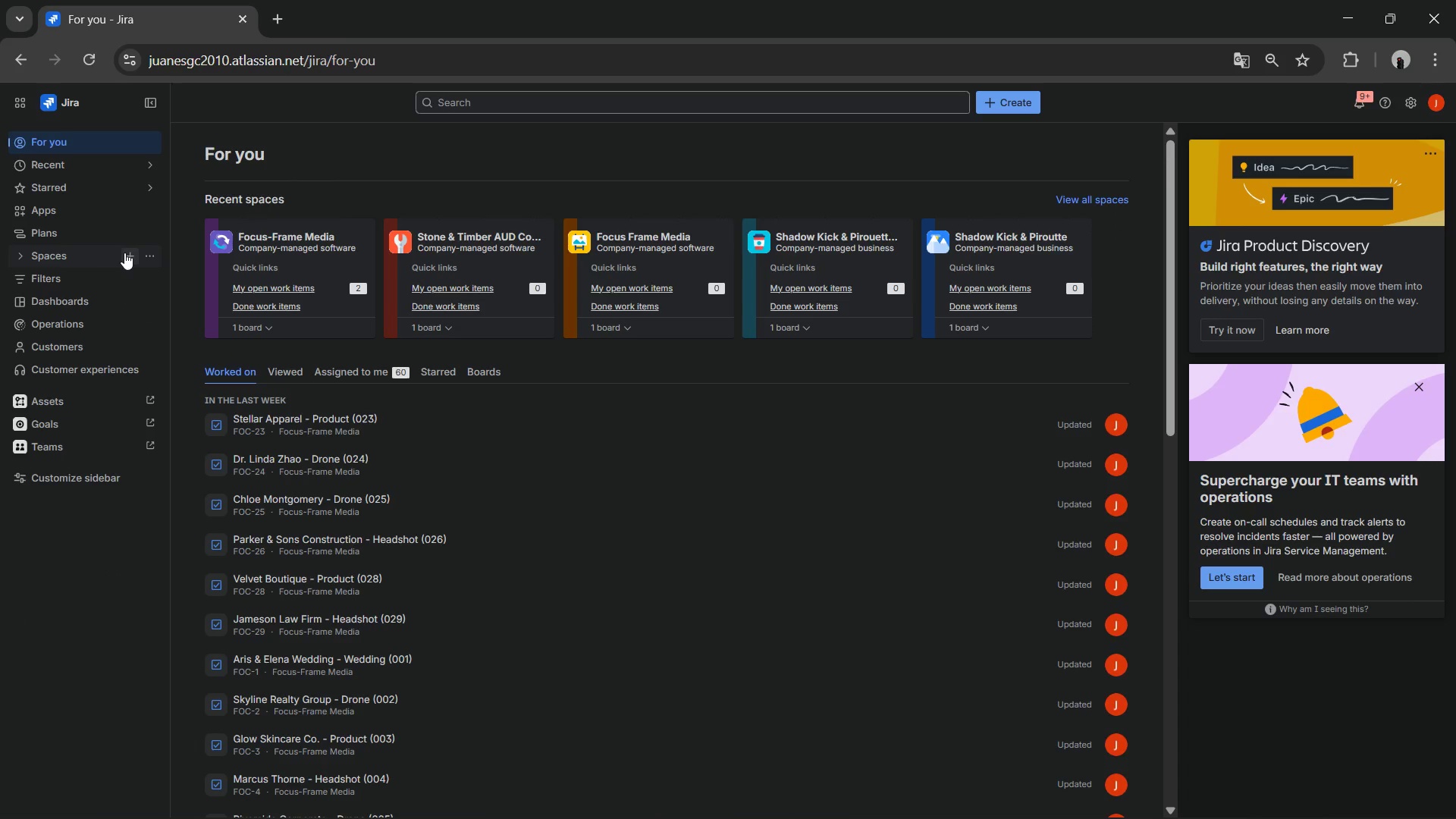 
left_click([124, 253])
 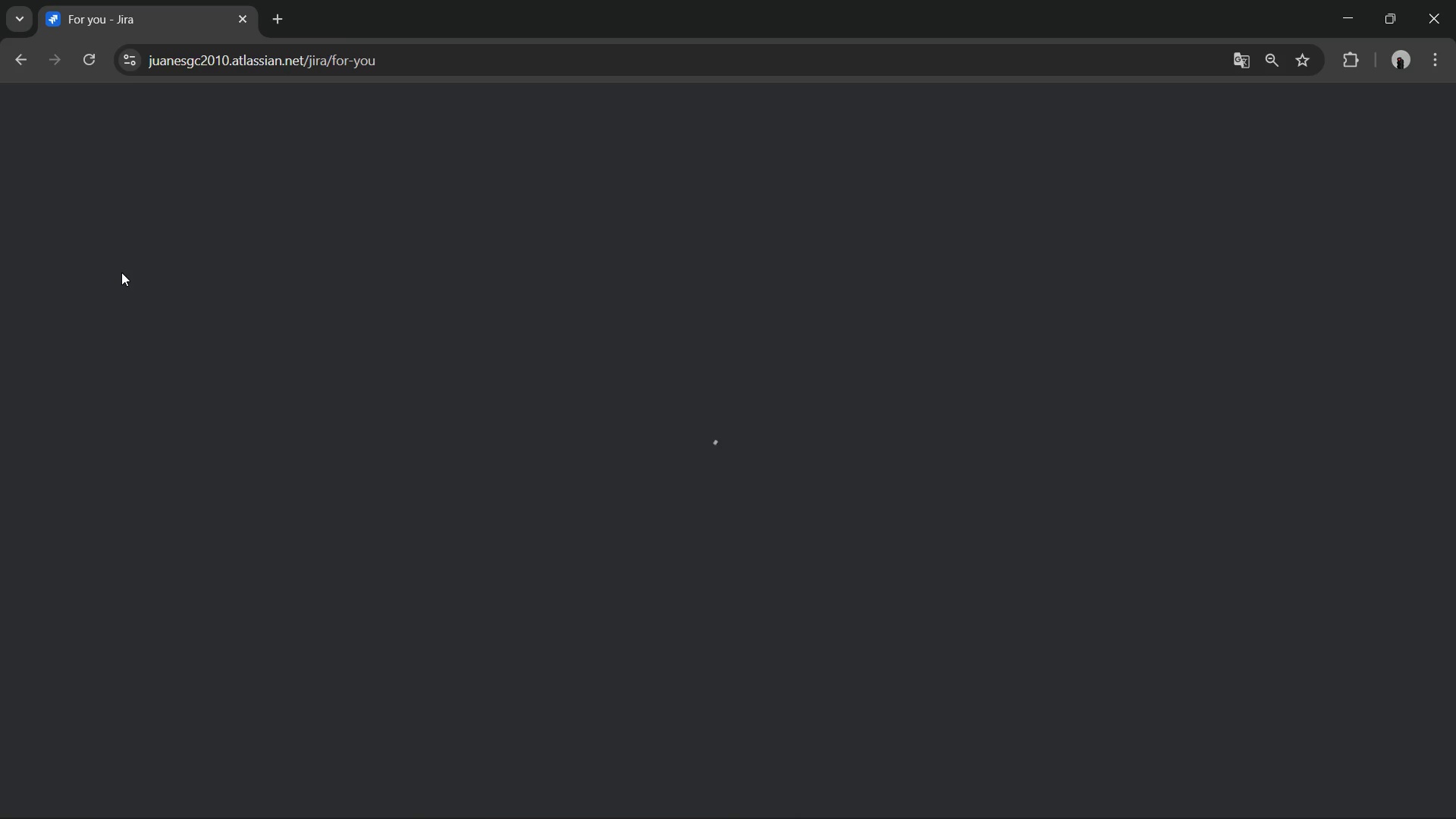 
hold_key(key=VolumeUp, duration=0.36)
 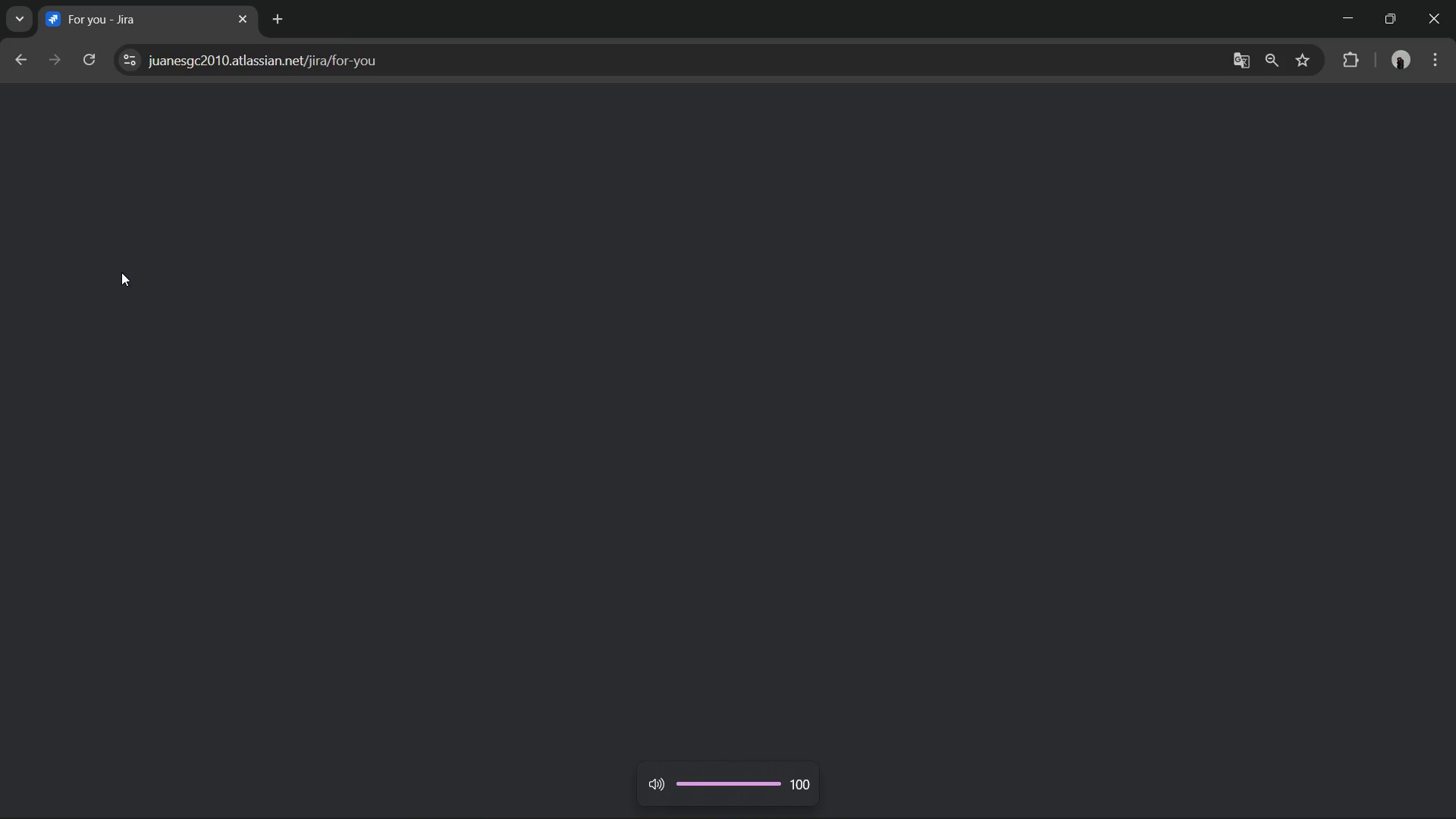 
key(VolumeUp)
 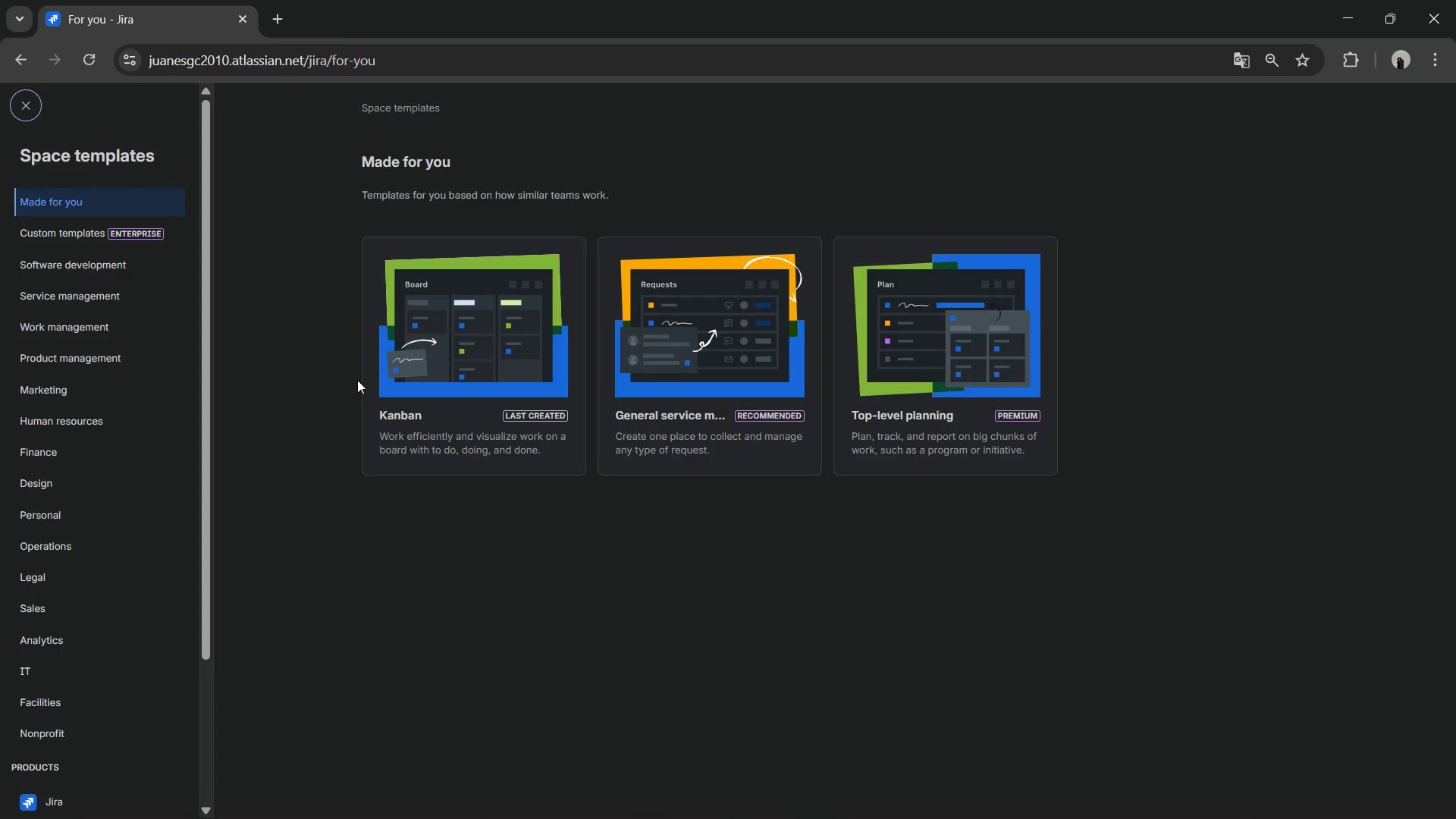 
left_click([432, 369])
 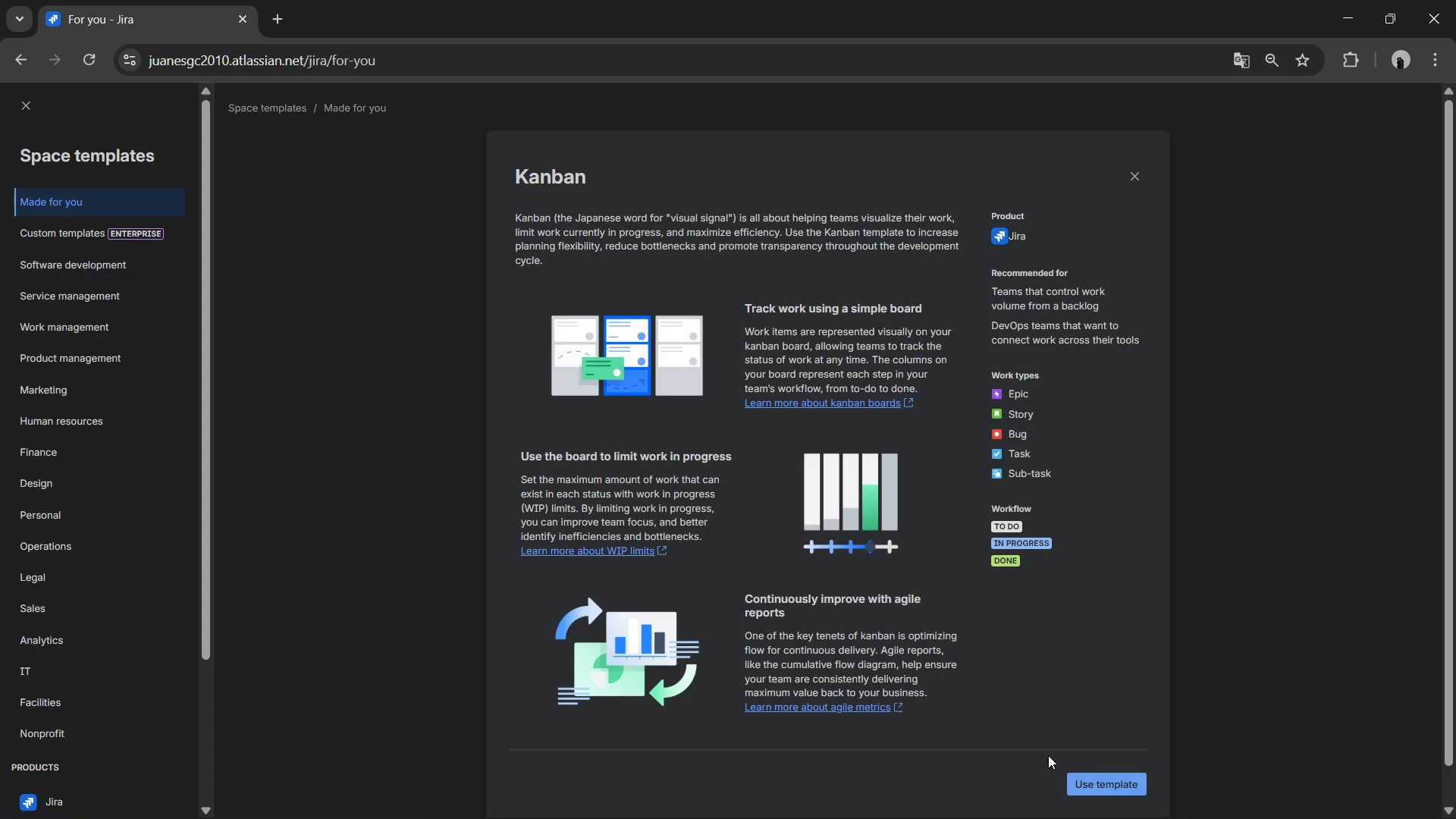 
left_click([1090, 766])
 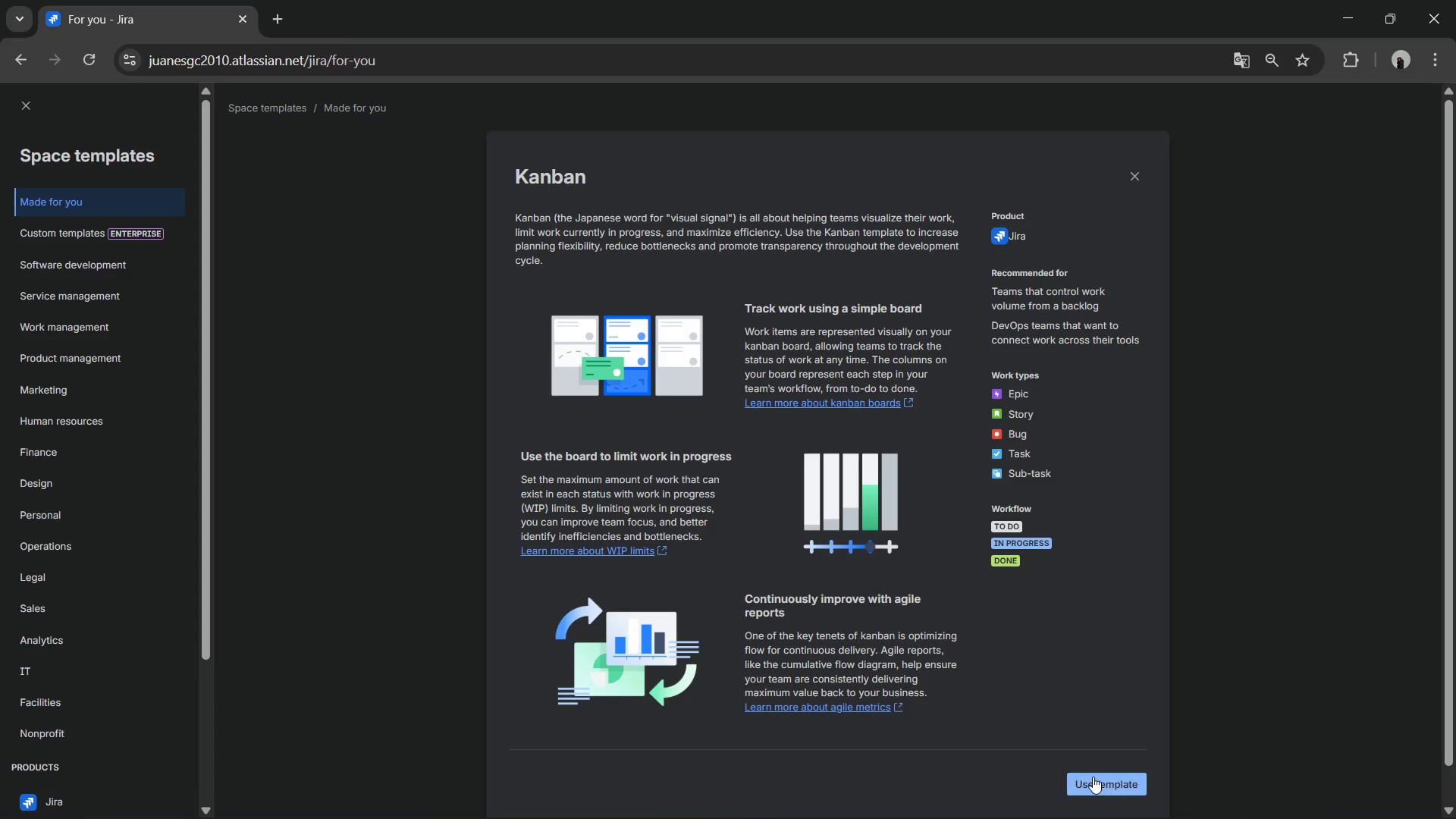 
left_click([1093, 777])
 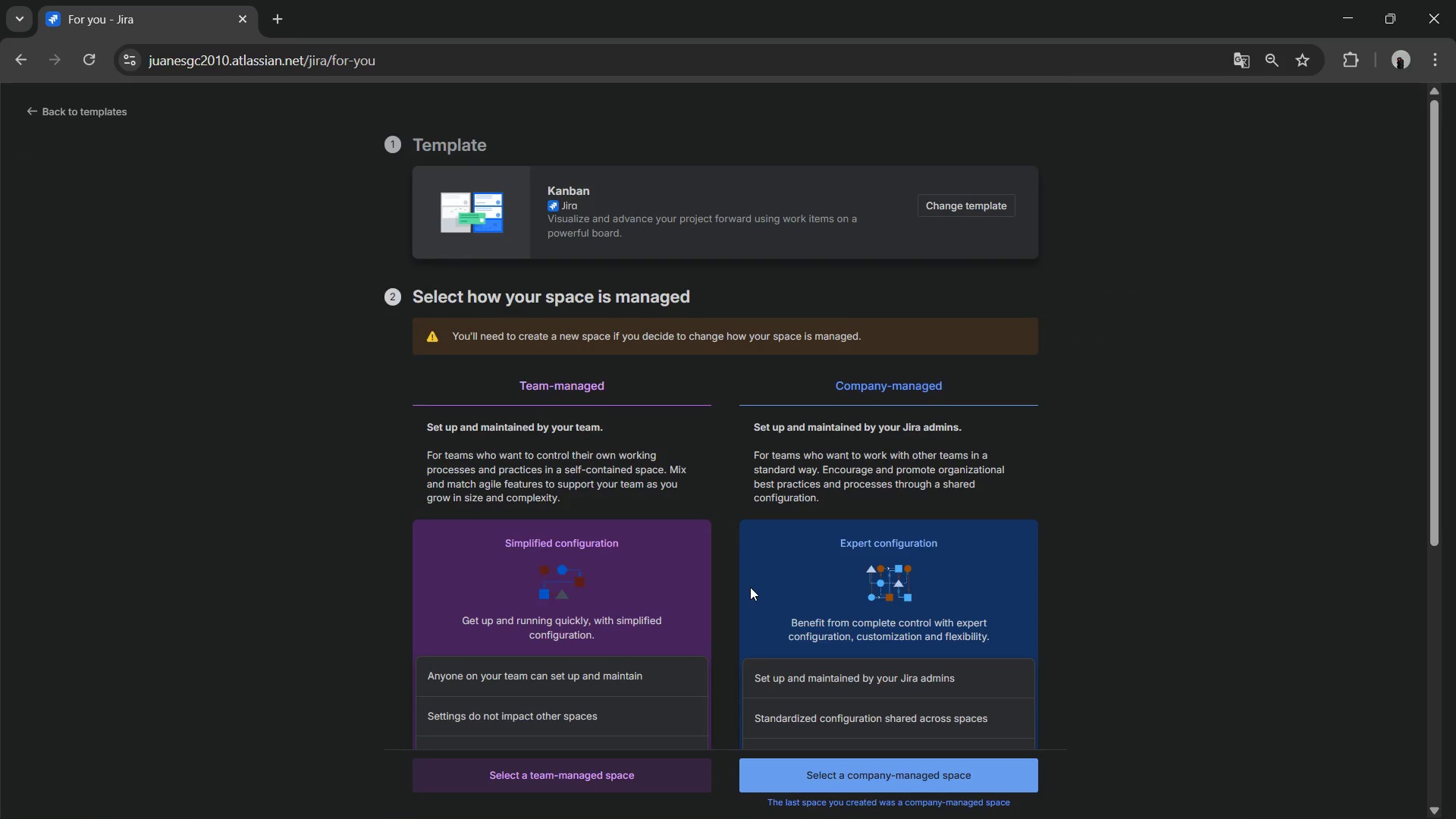 
scroll: coordinate [749, 592], scroll_direction: down, amount: 5.0
 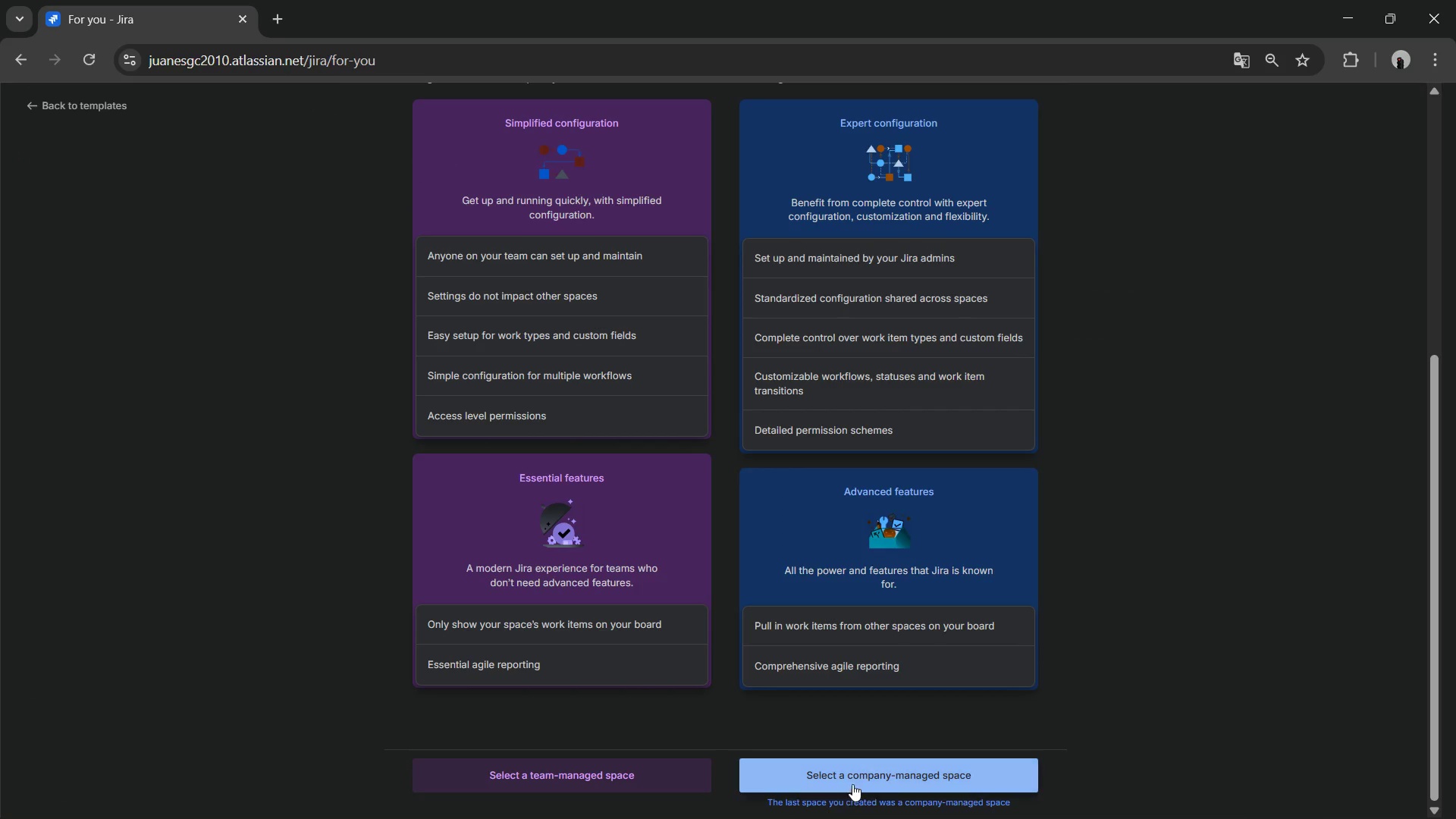 
left_click([853, 777])
 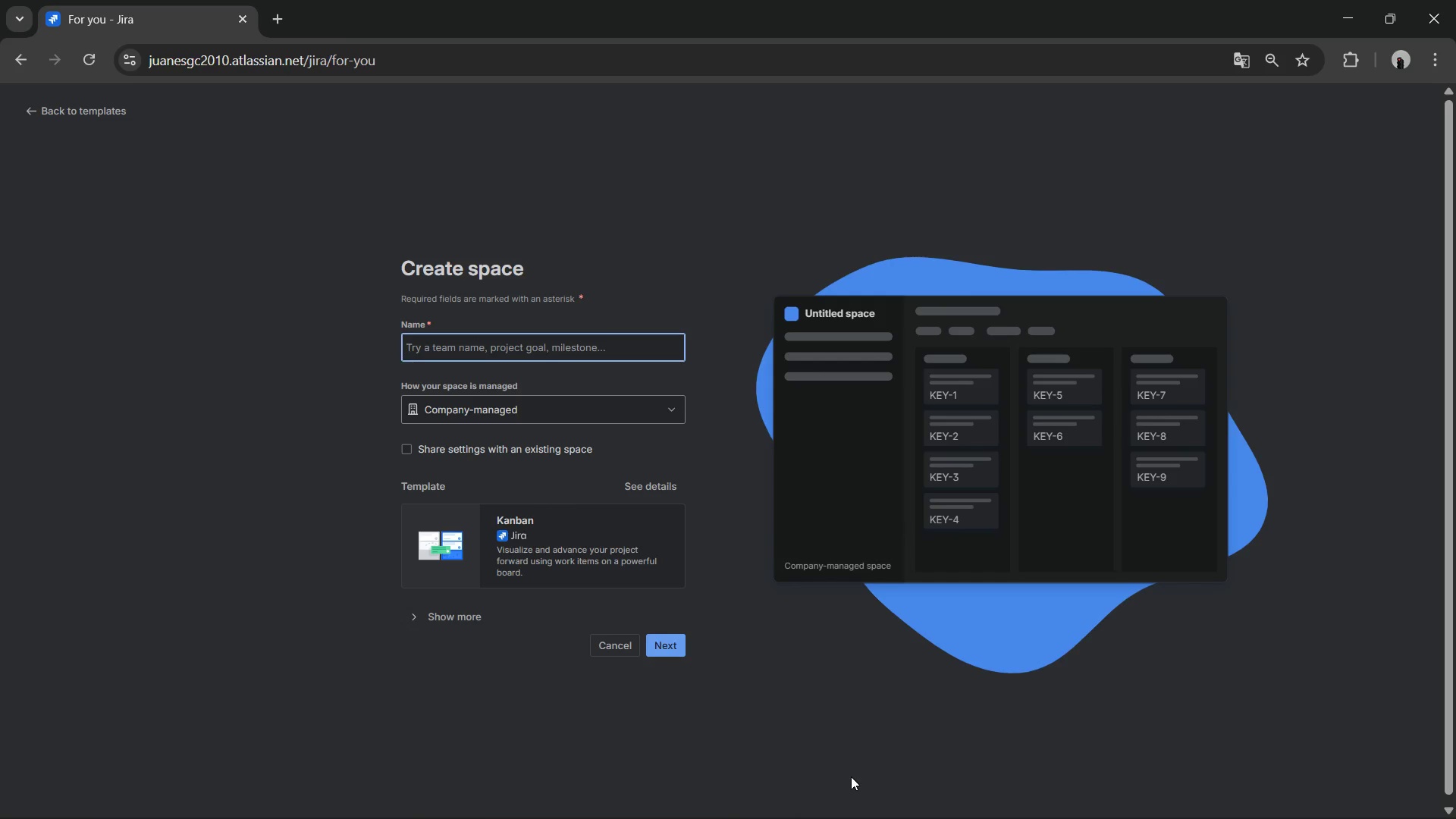 
wait(7.81)
 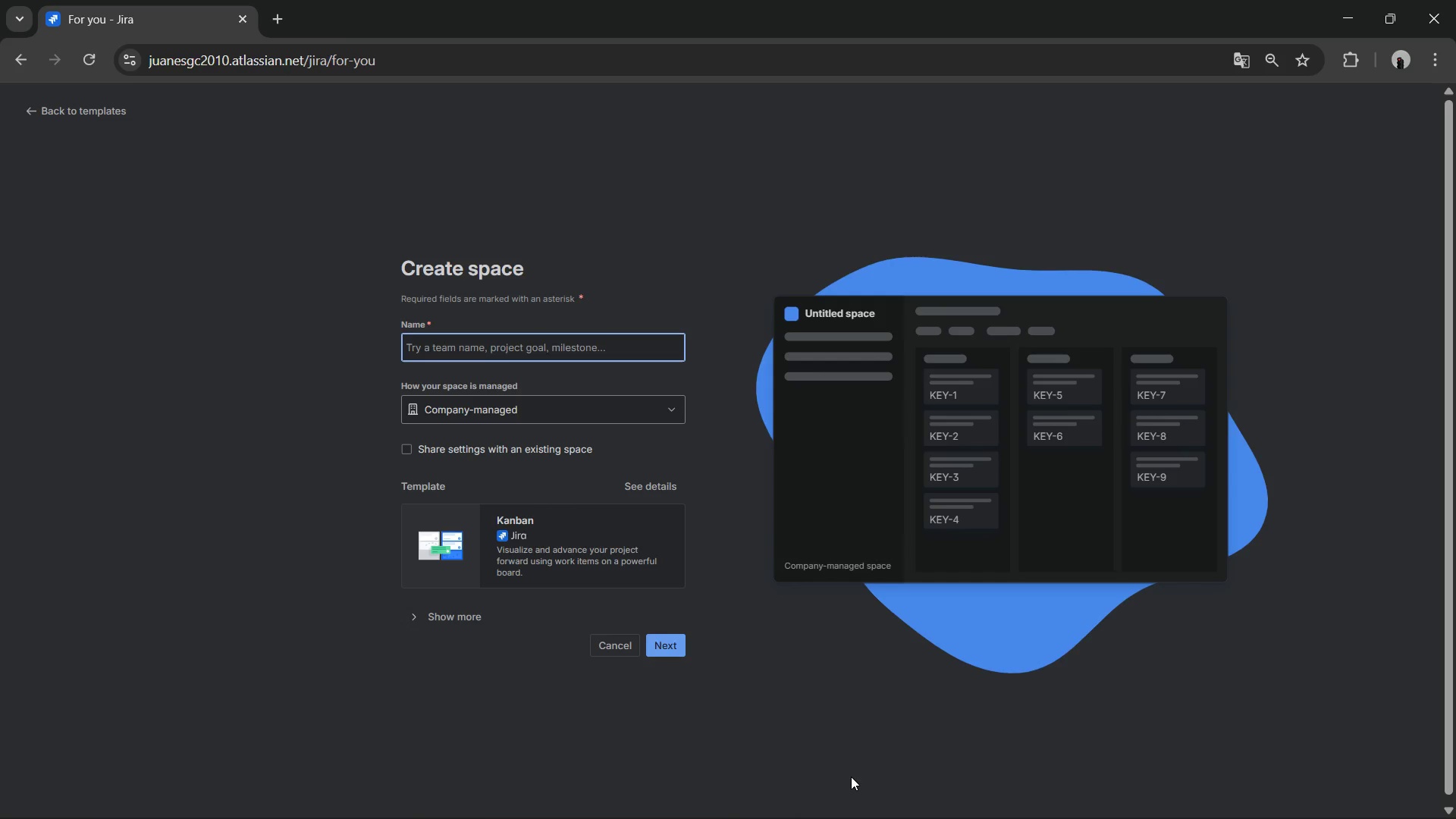 
key(Alt+AltLeft)
 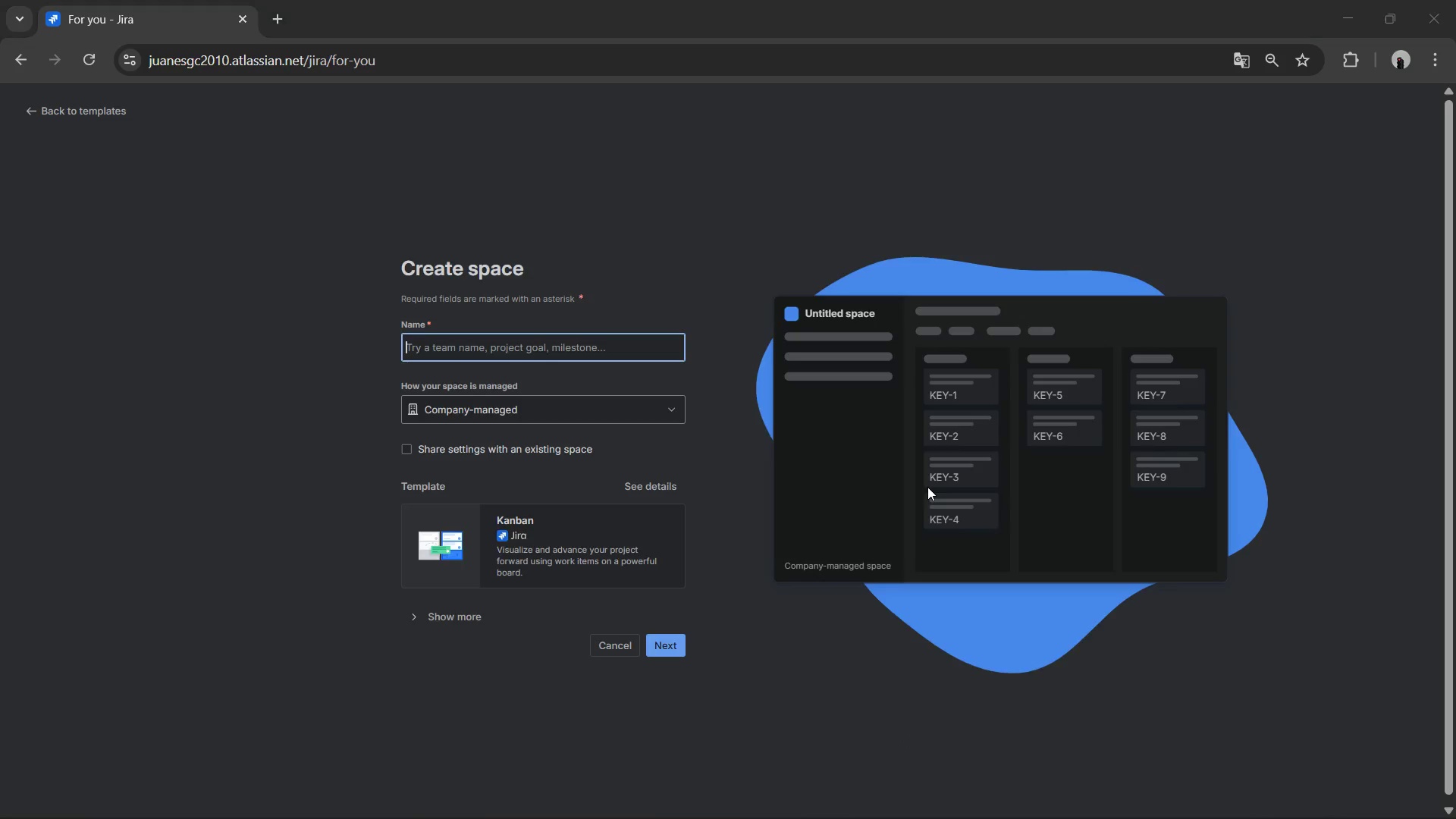 
key(Alt+Tab)